 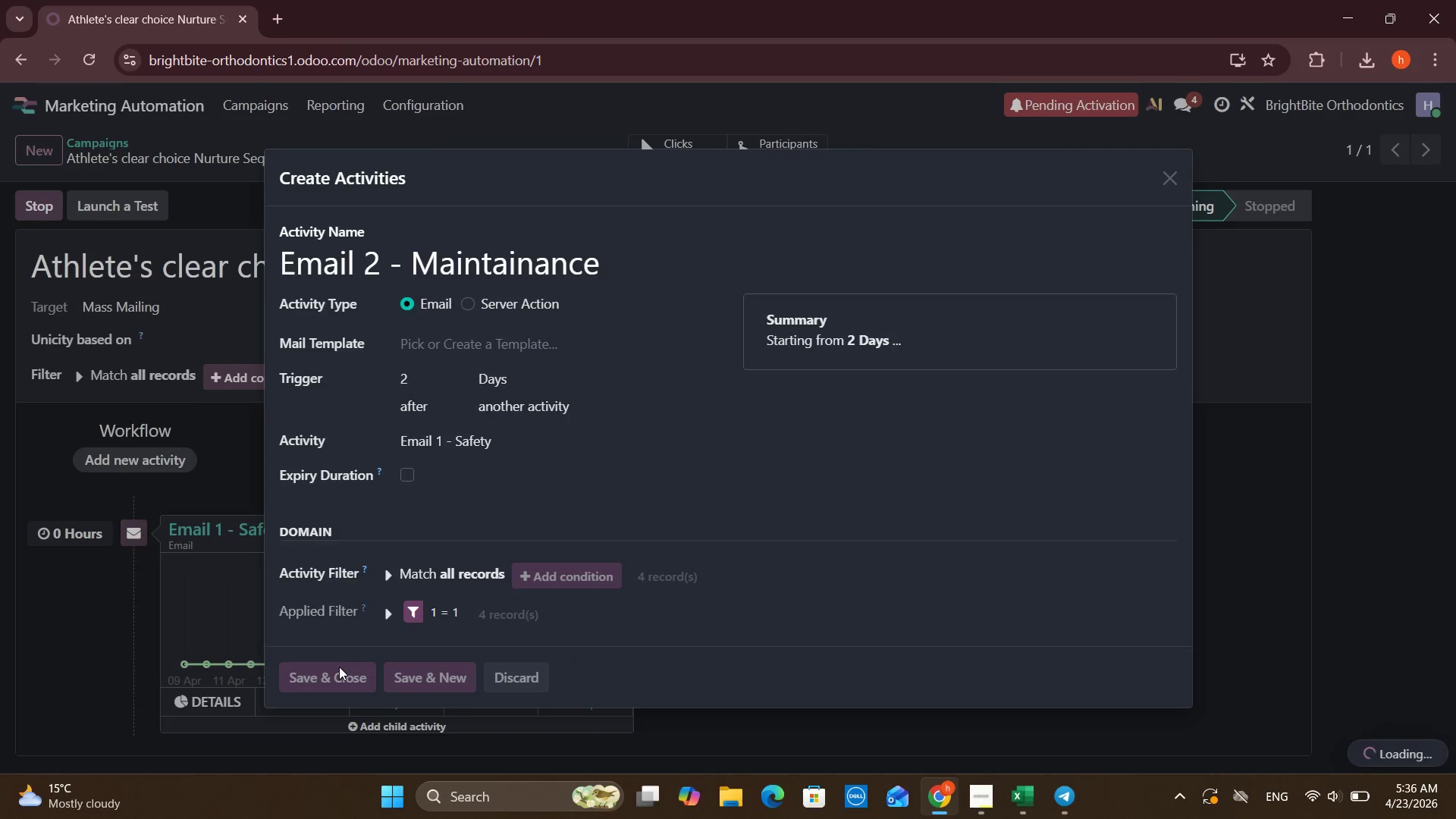 
mouse_move([431, 554])
 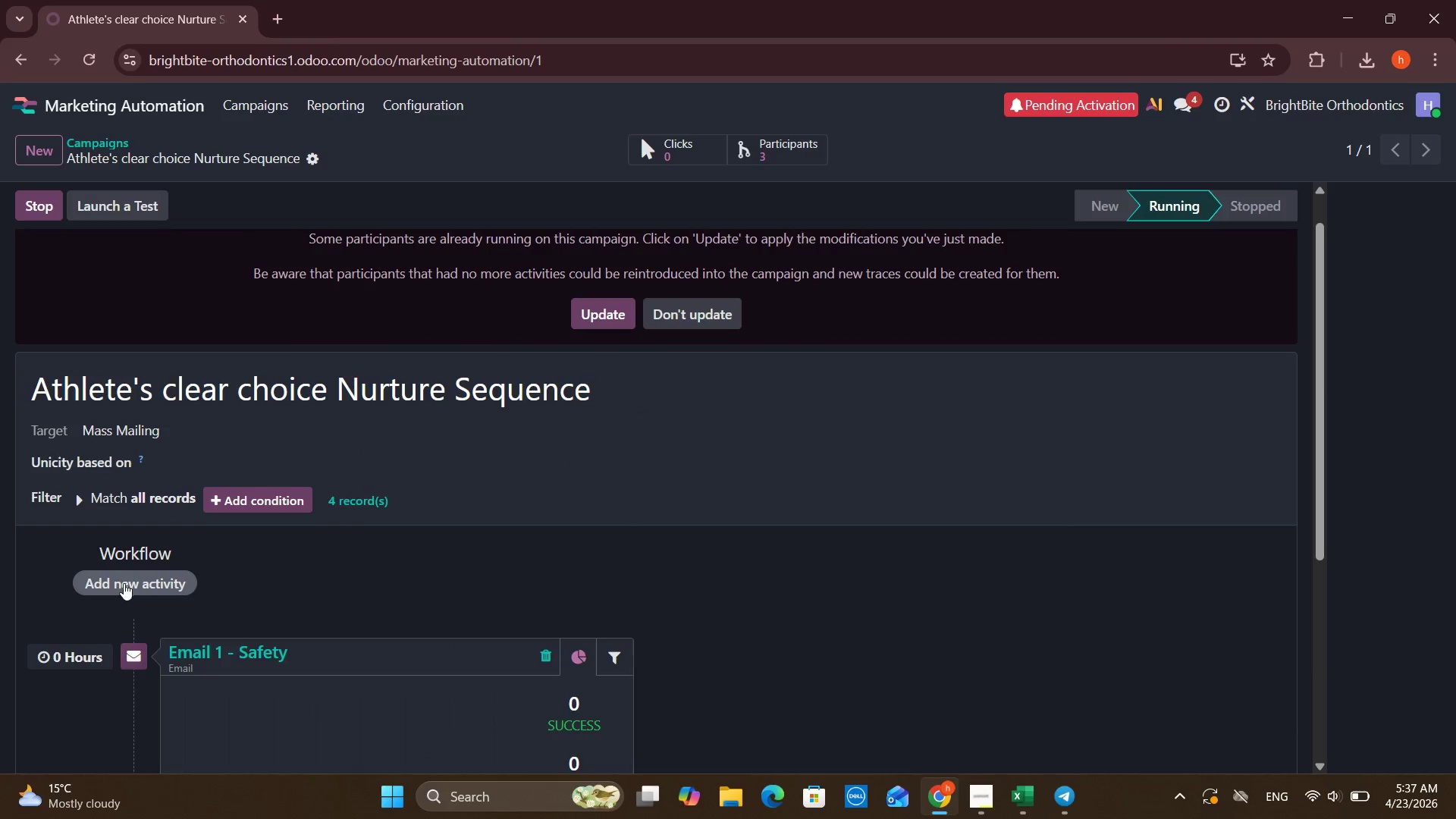 
left_click([124, 583])
 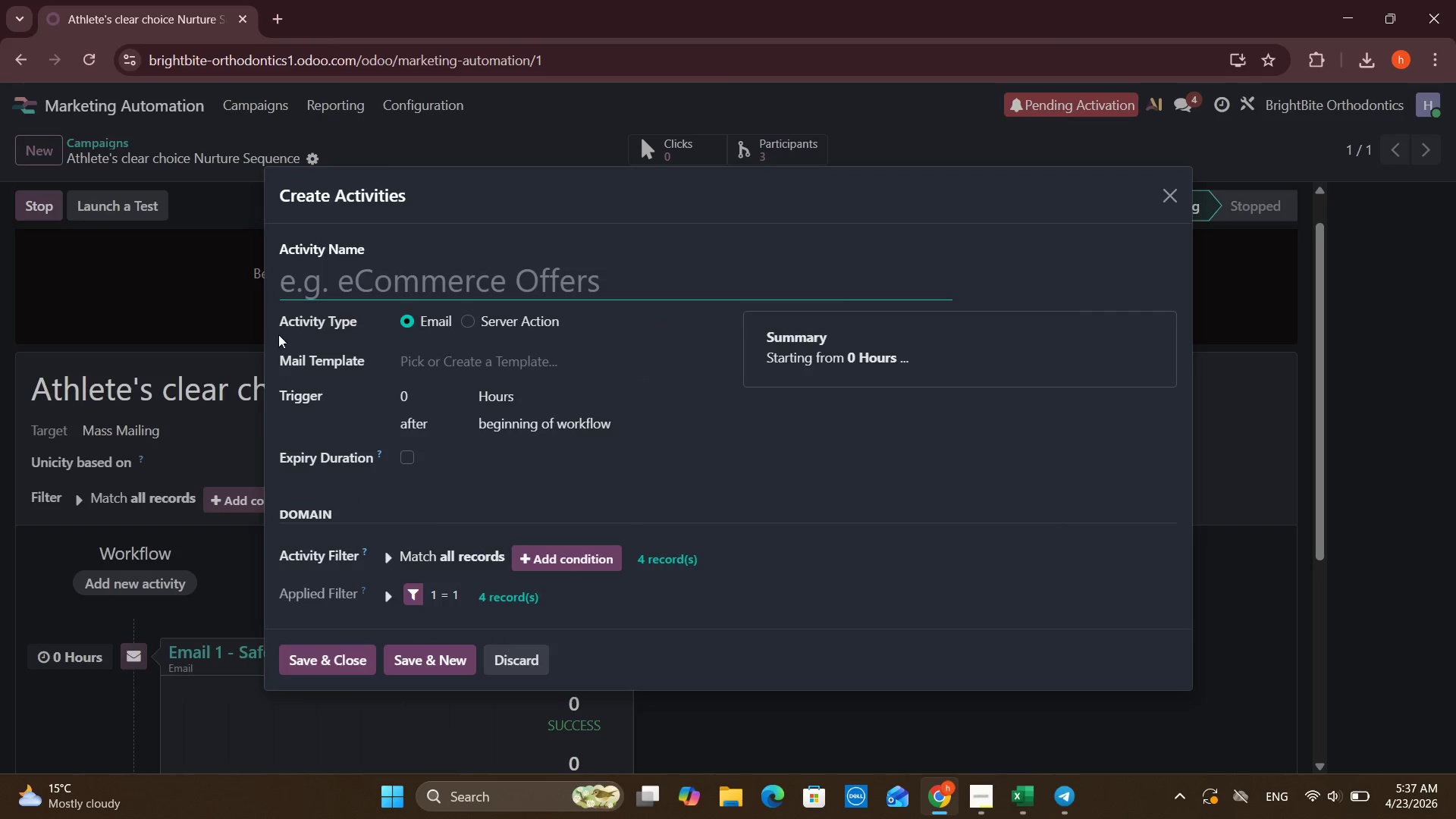 
type(Email 3 - Smile scan CTA)
 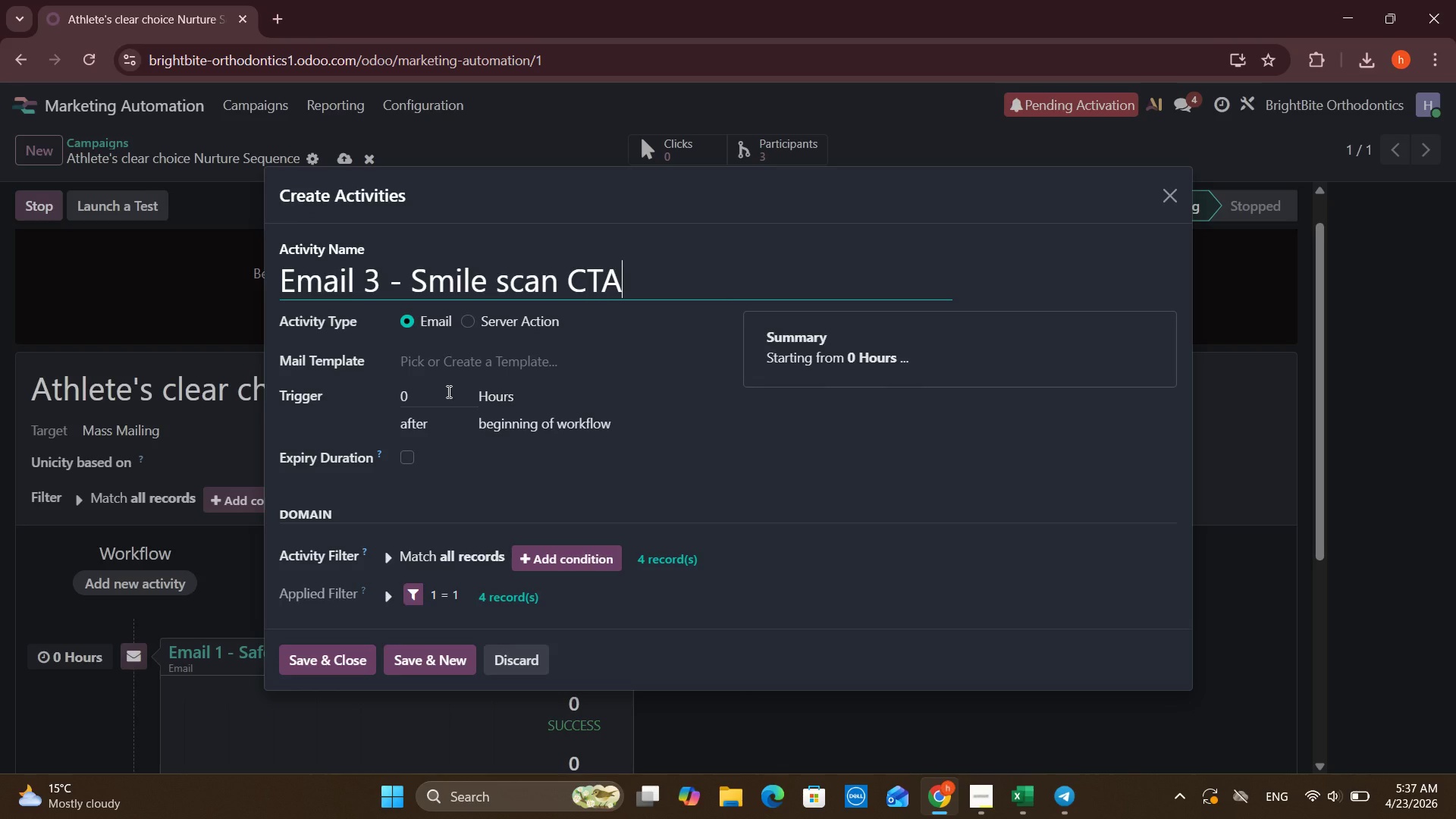 
left_click([465, 352])
 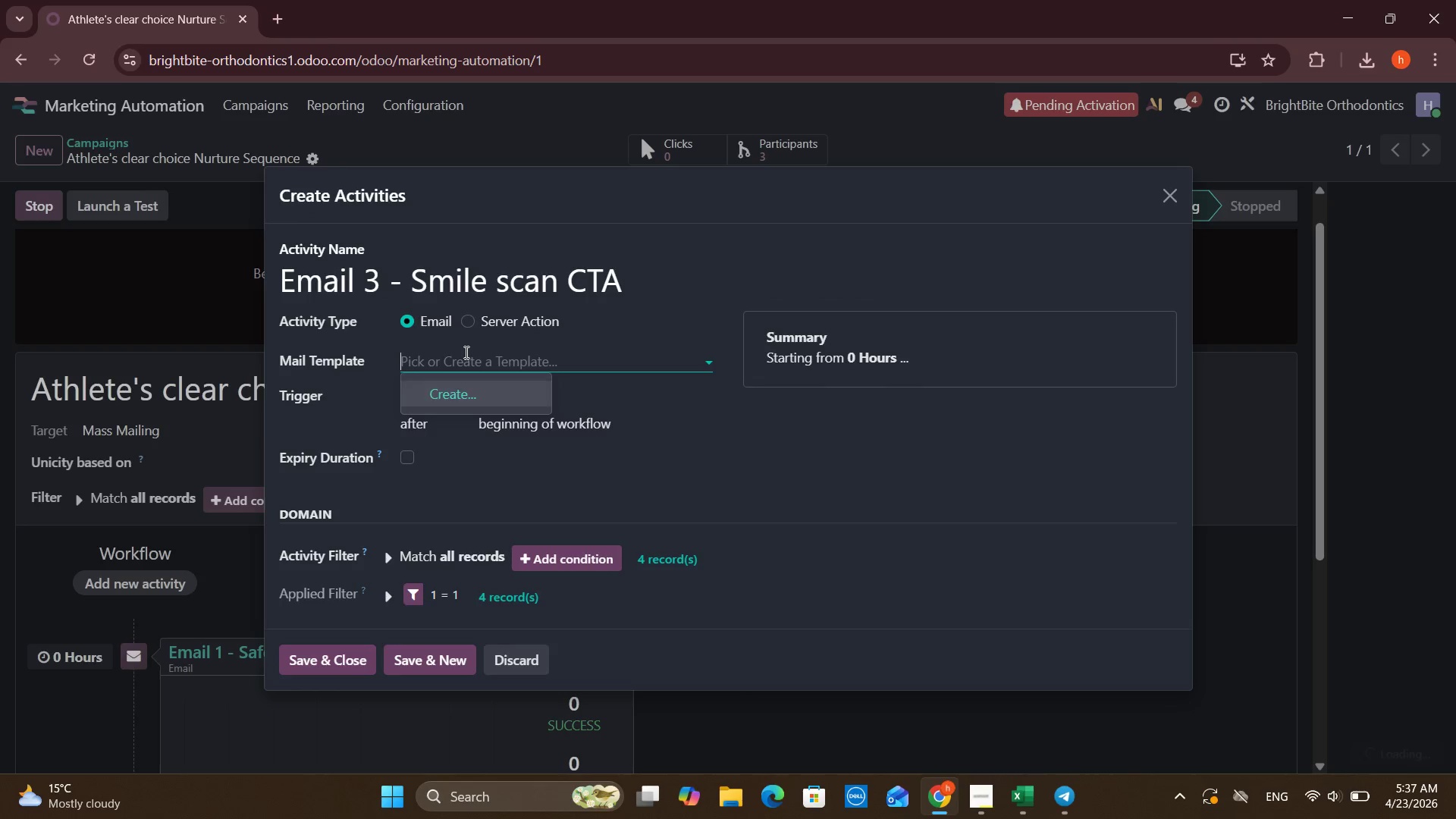 
type(Atn\)
key(Backspace)
key(Backspace)
key(Backspace)
key(Backspace)
 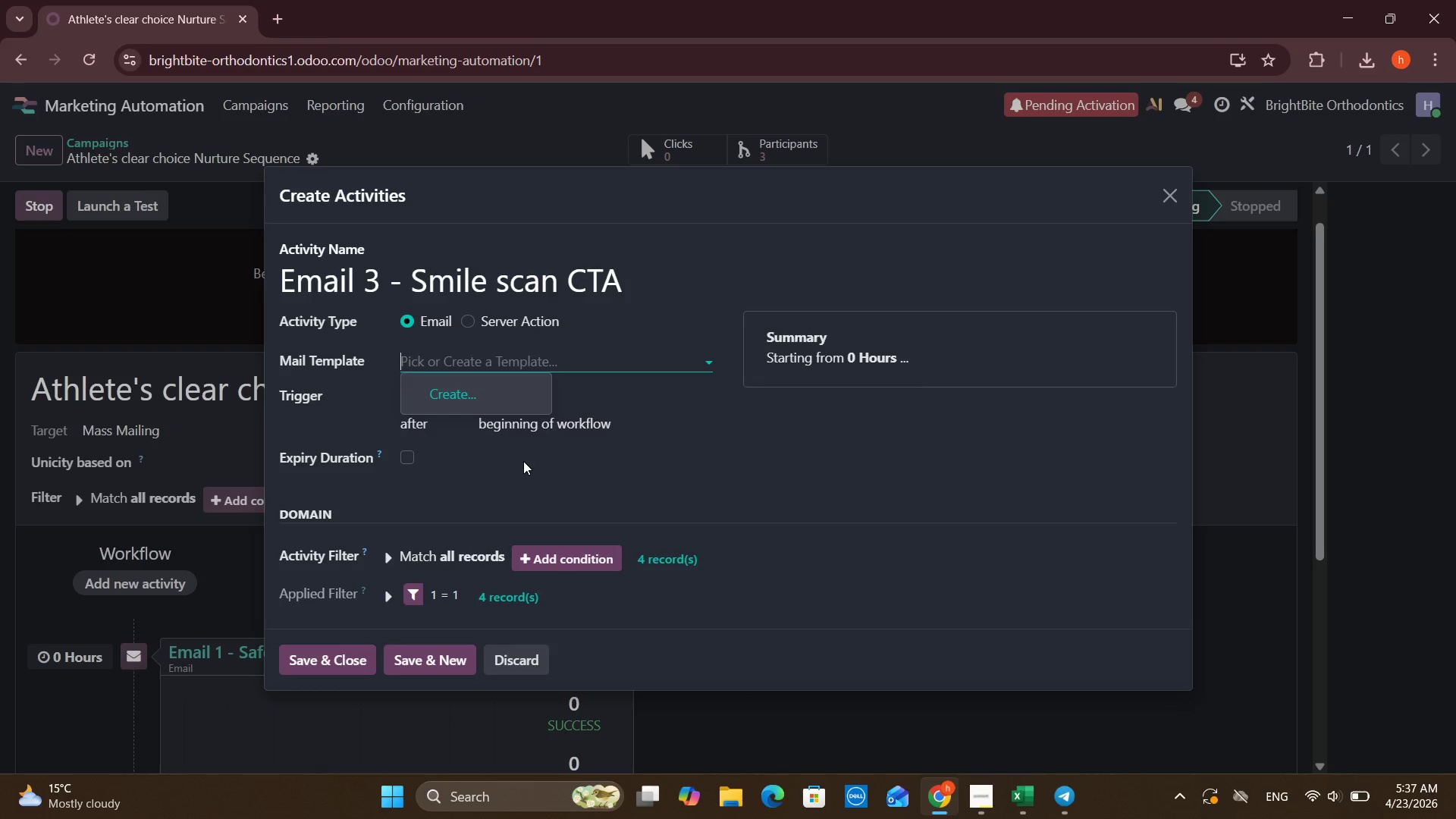 
left_click([523, 461])
 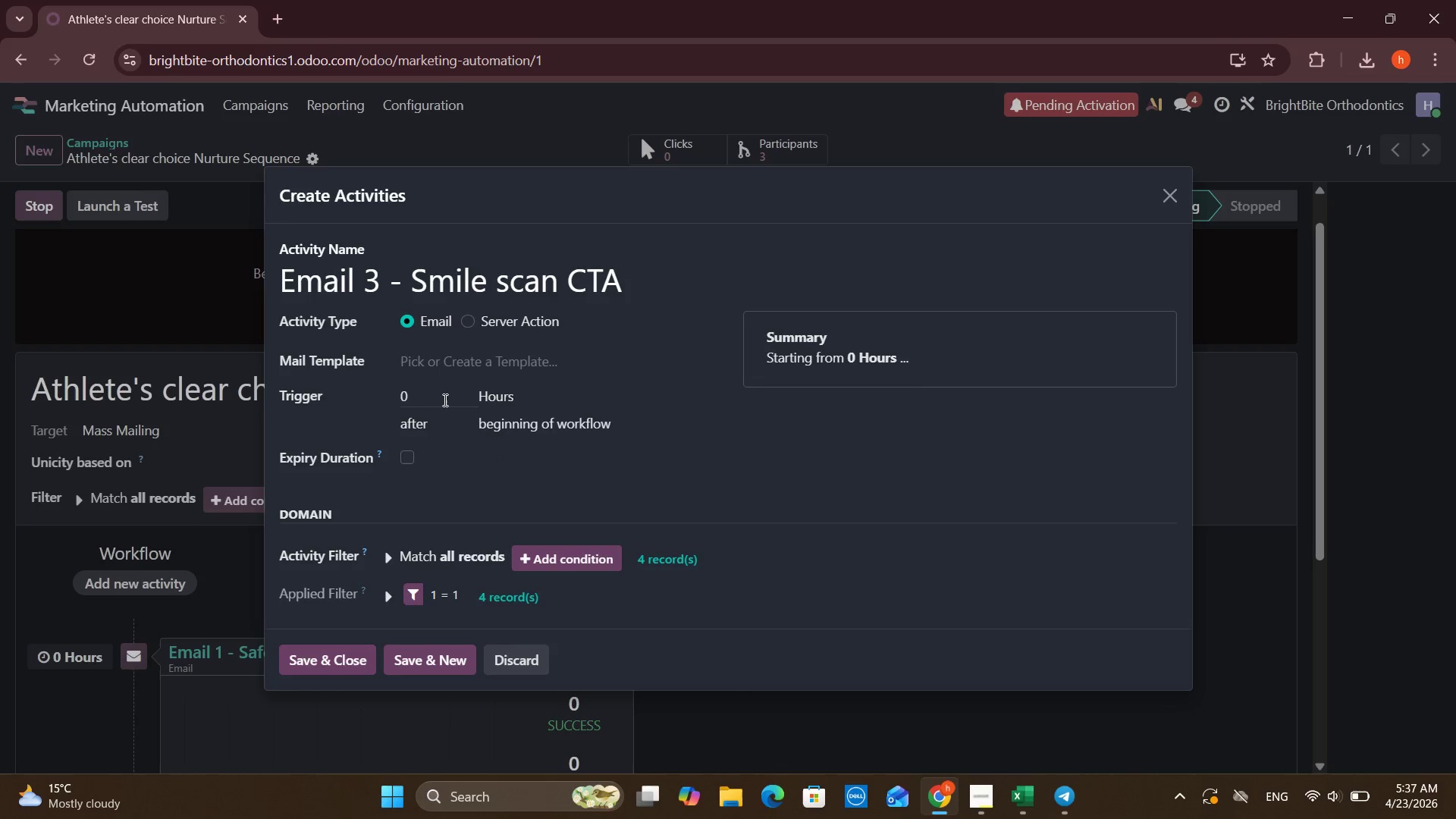 
left_click([445, 398])
 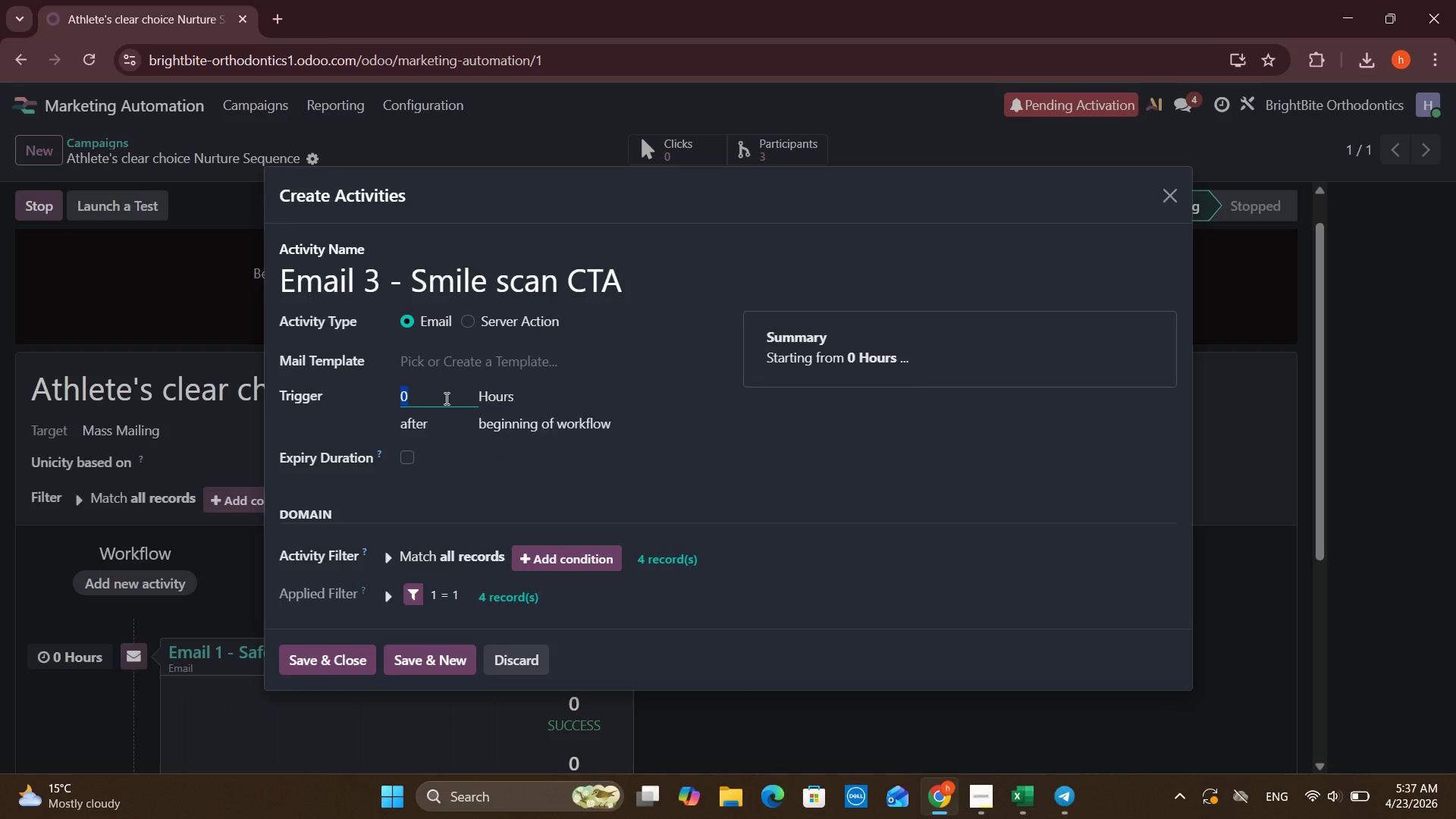 
key(Numpad3)
 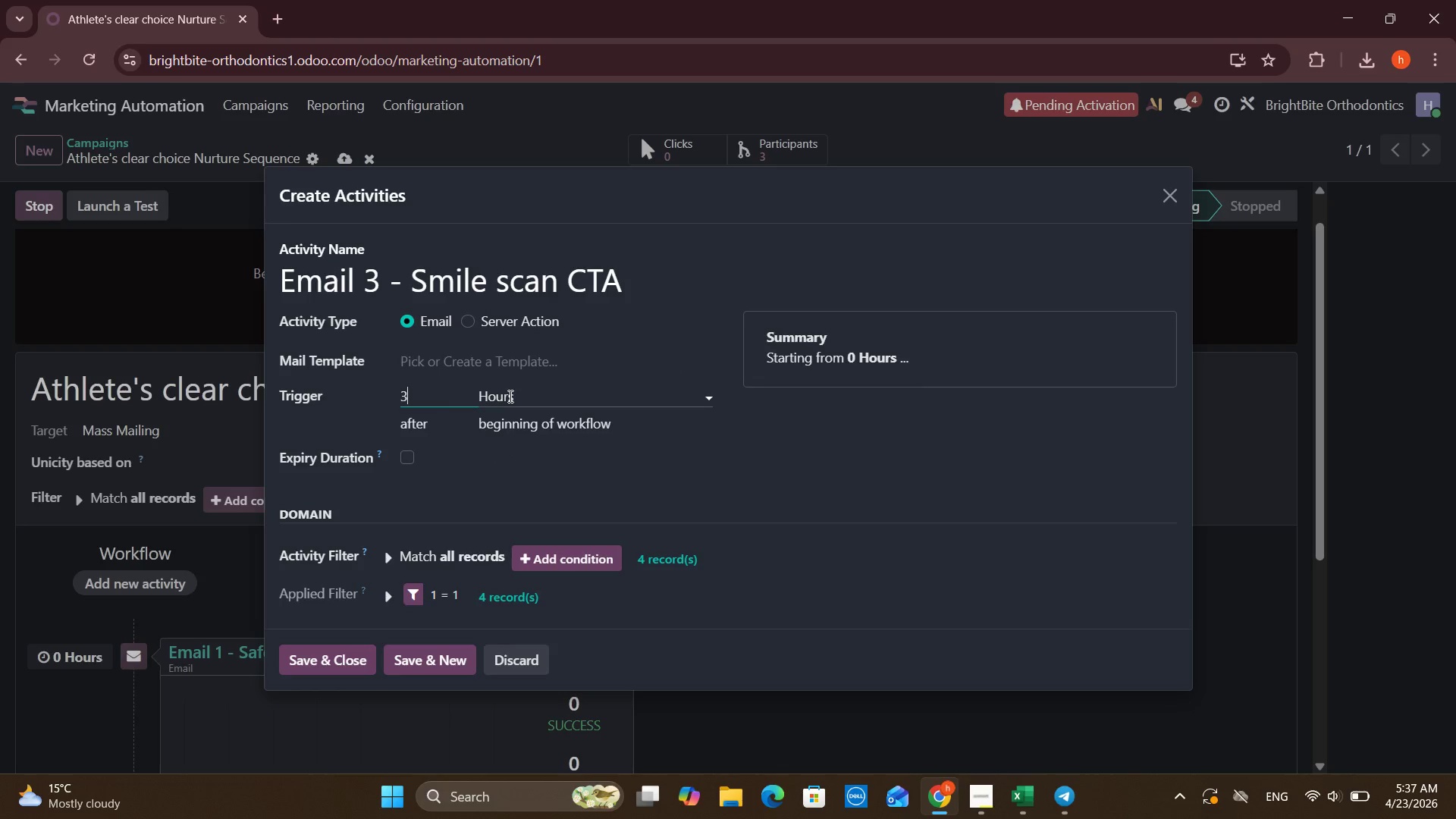 
key(Backspace)
 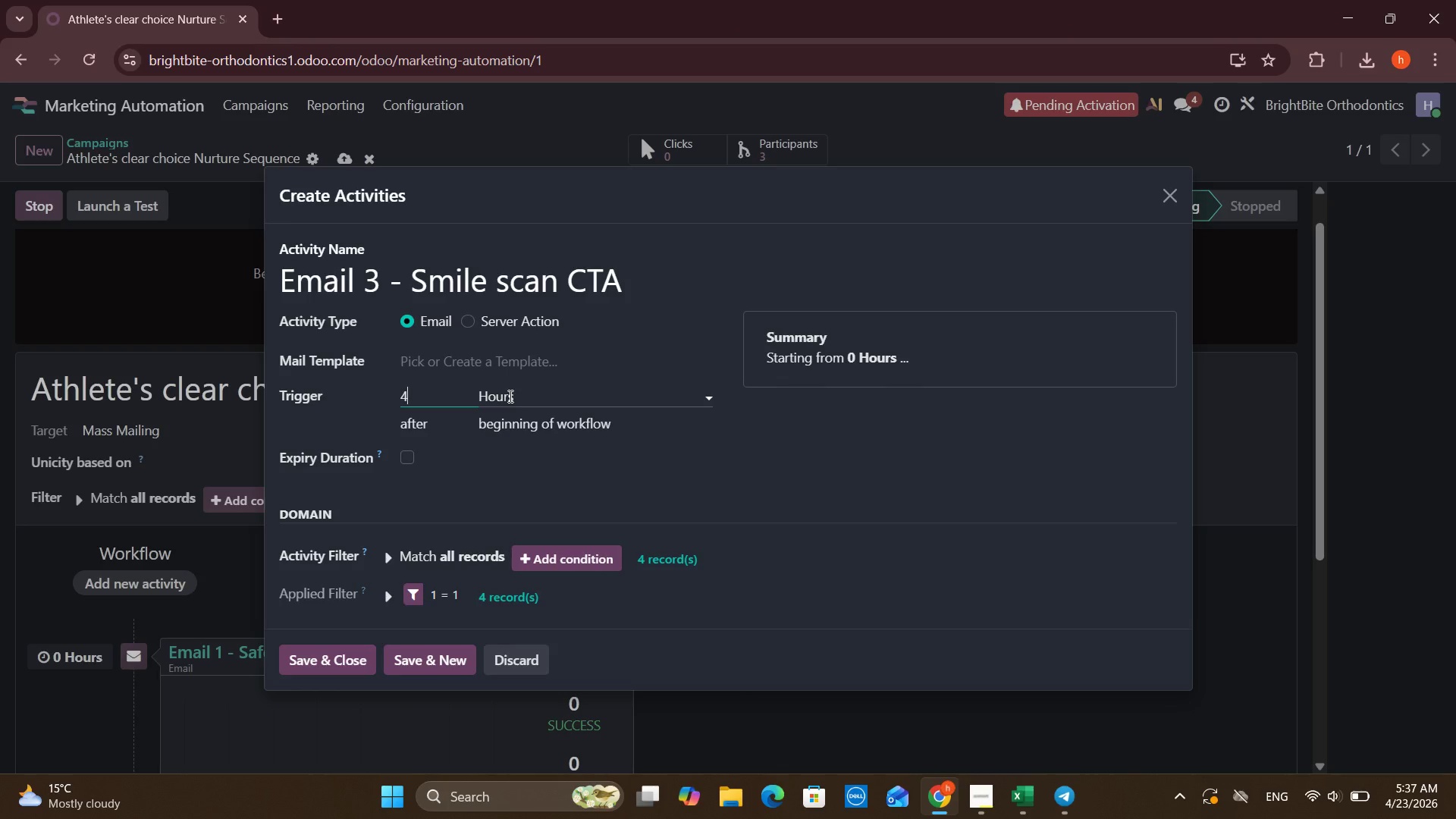 
key(Numpad4)
 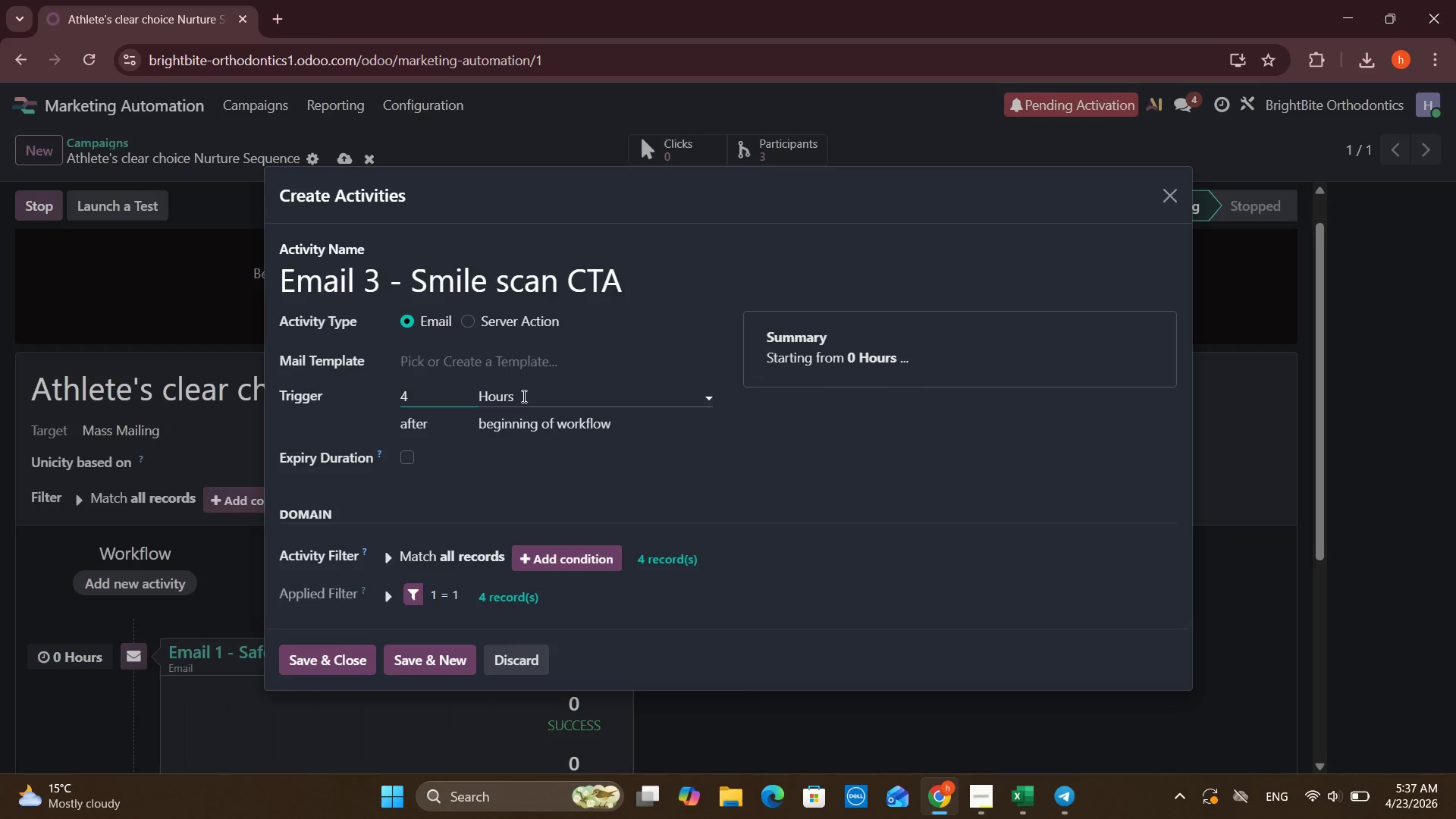 
left_click([522, 396])
 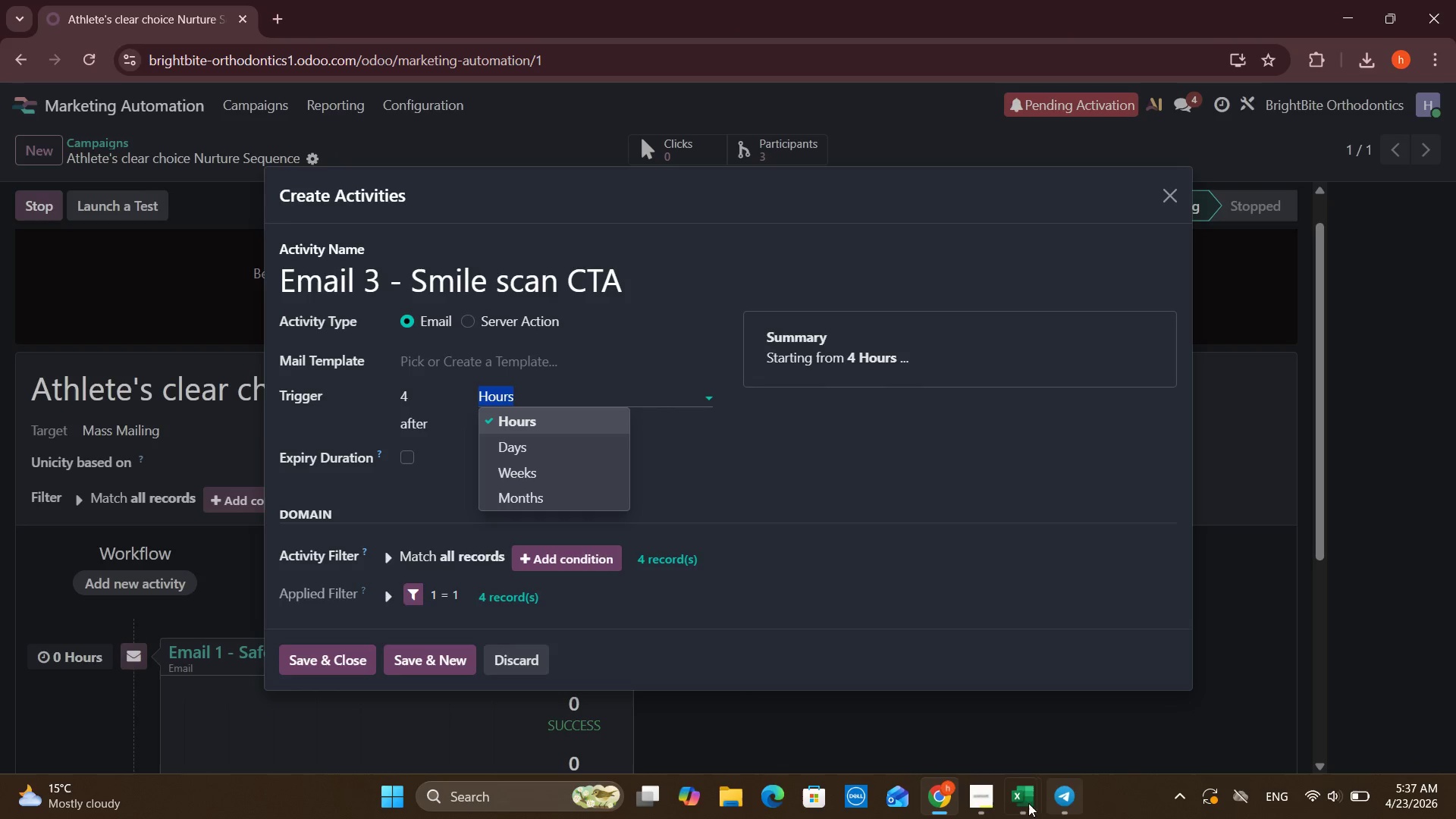 
left_click([969, 811])